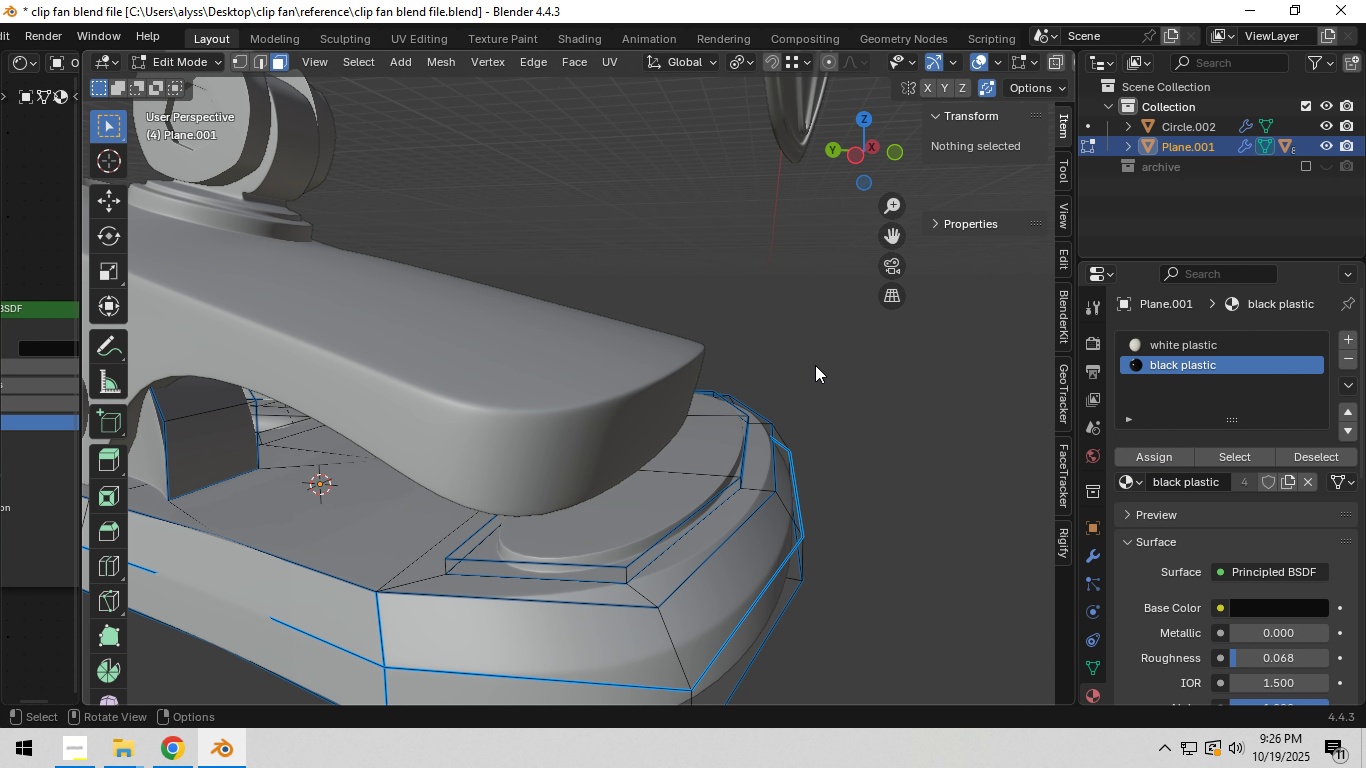 
key(Tab)
 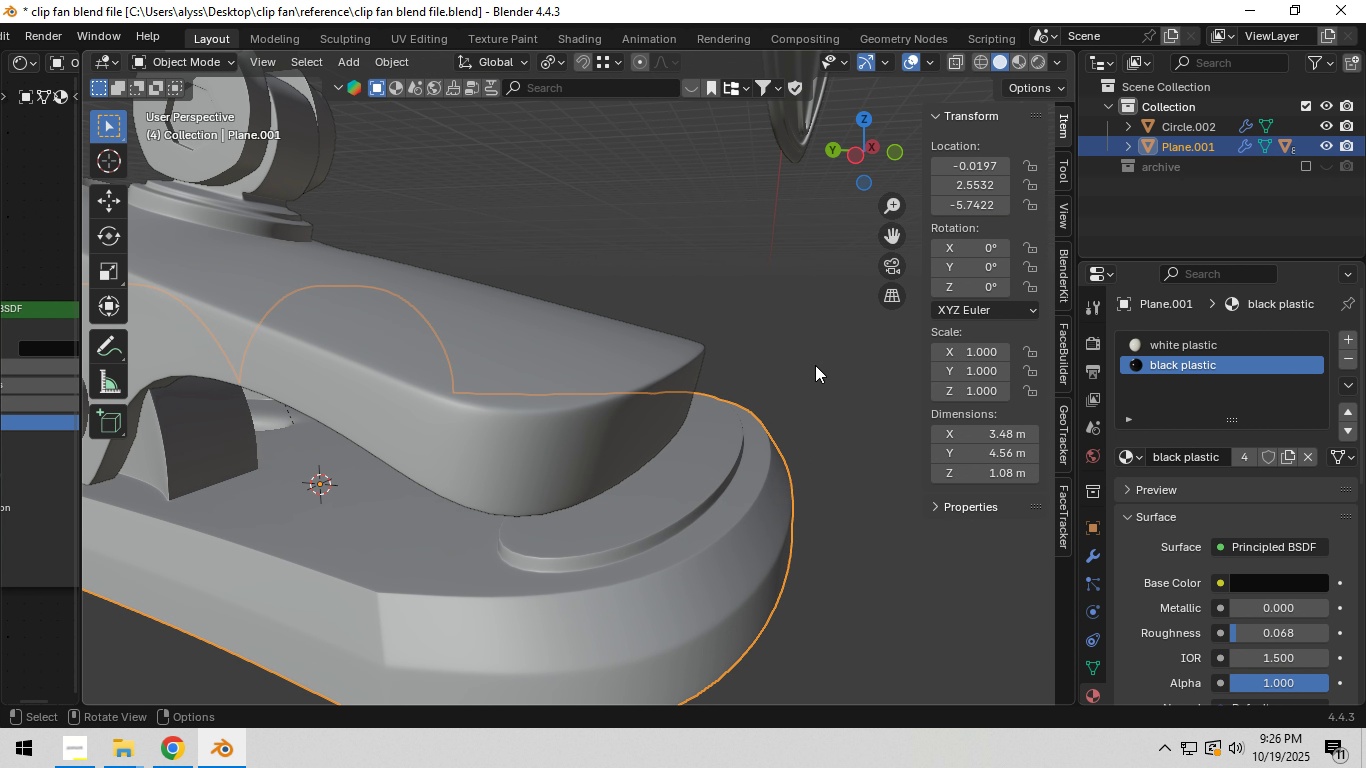 
scroll: coordinate [718, 451], scroll_direction: down, amount: 6.0
 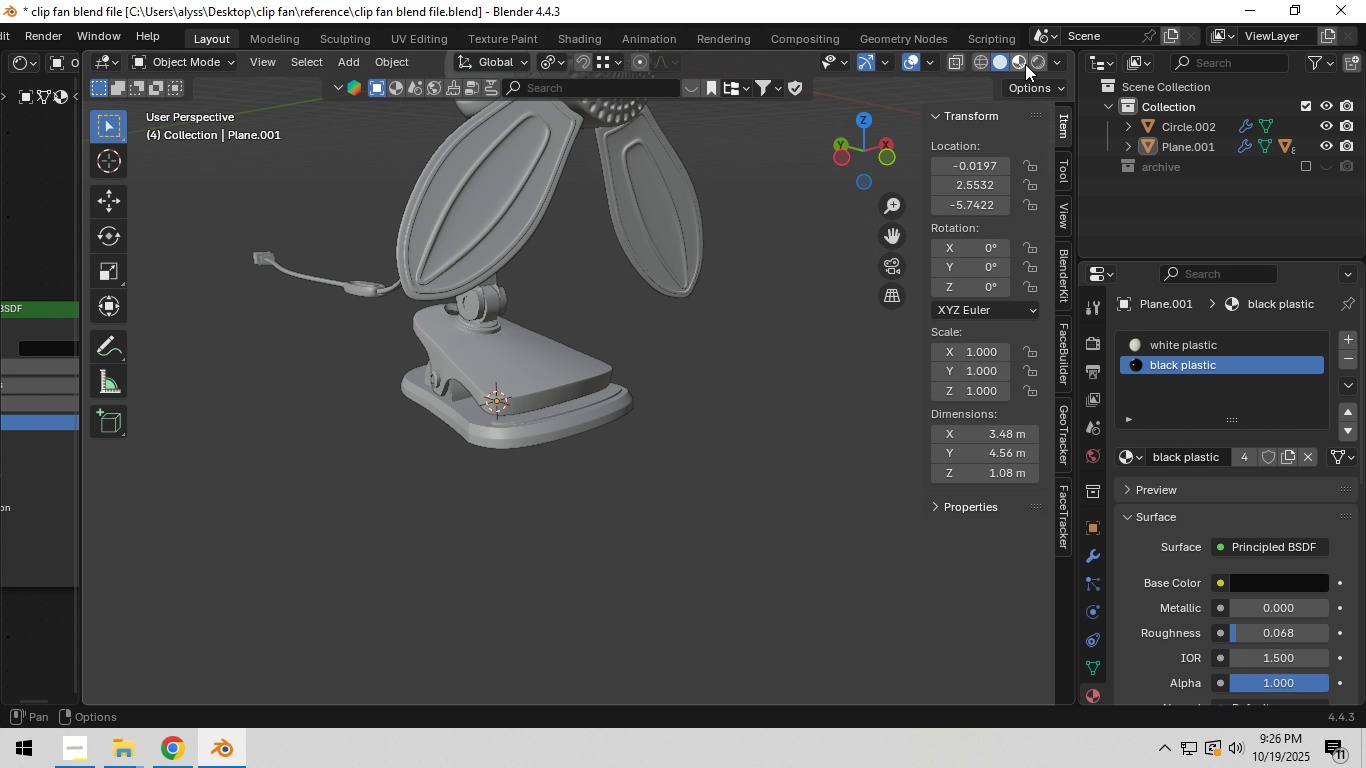 
left_click([1032, 60])
 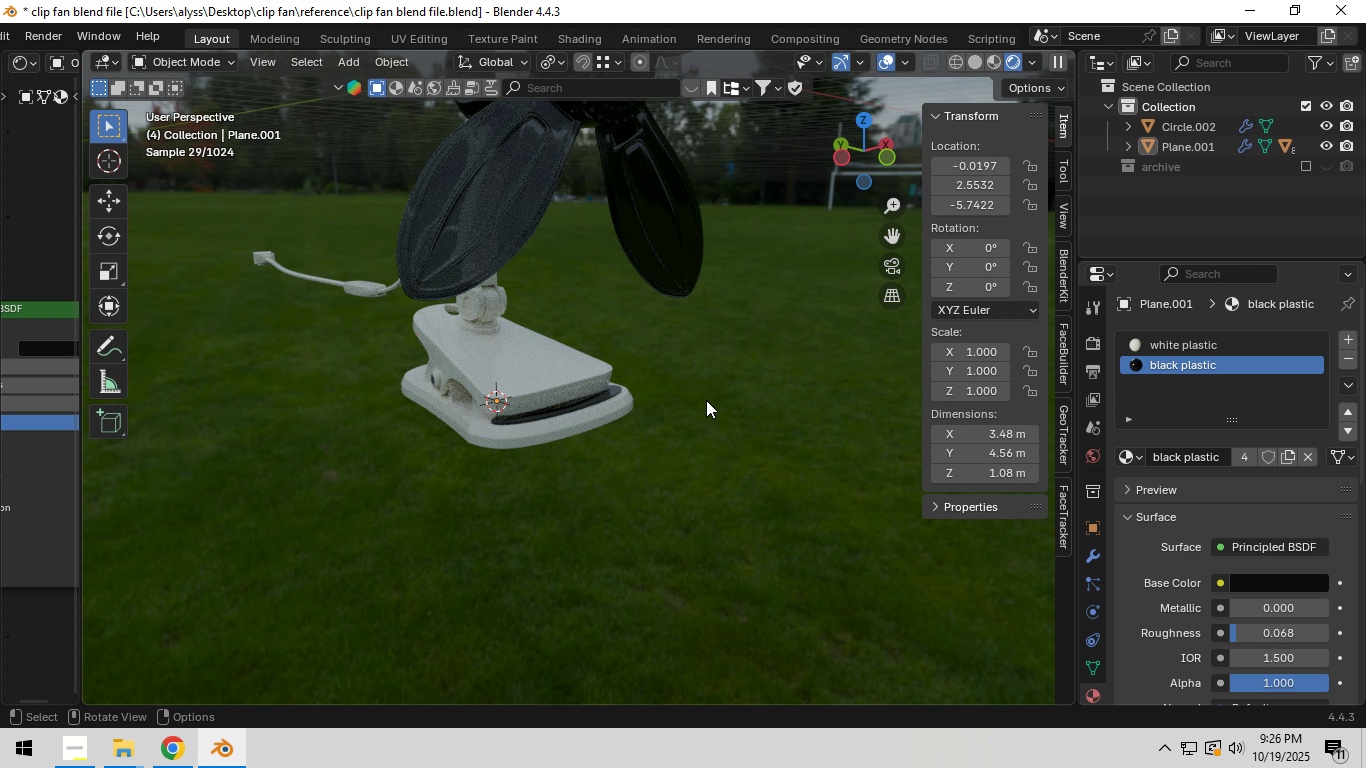 
wait(8.38)
 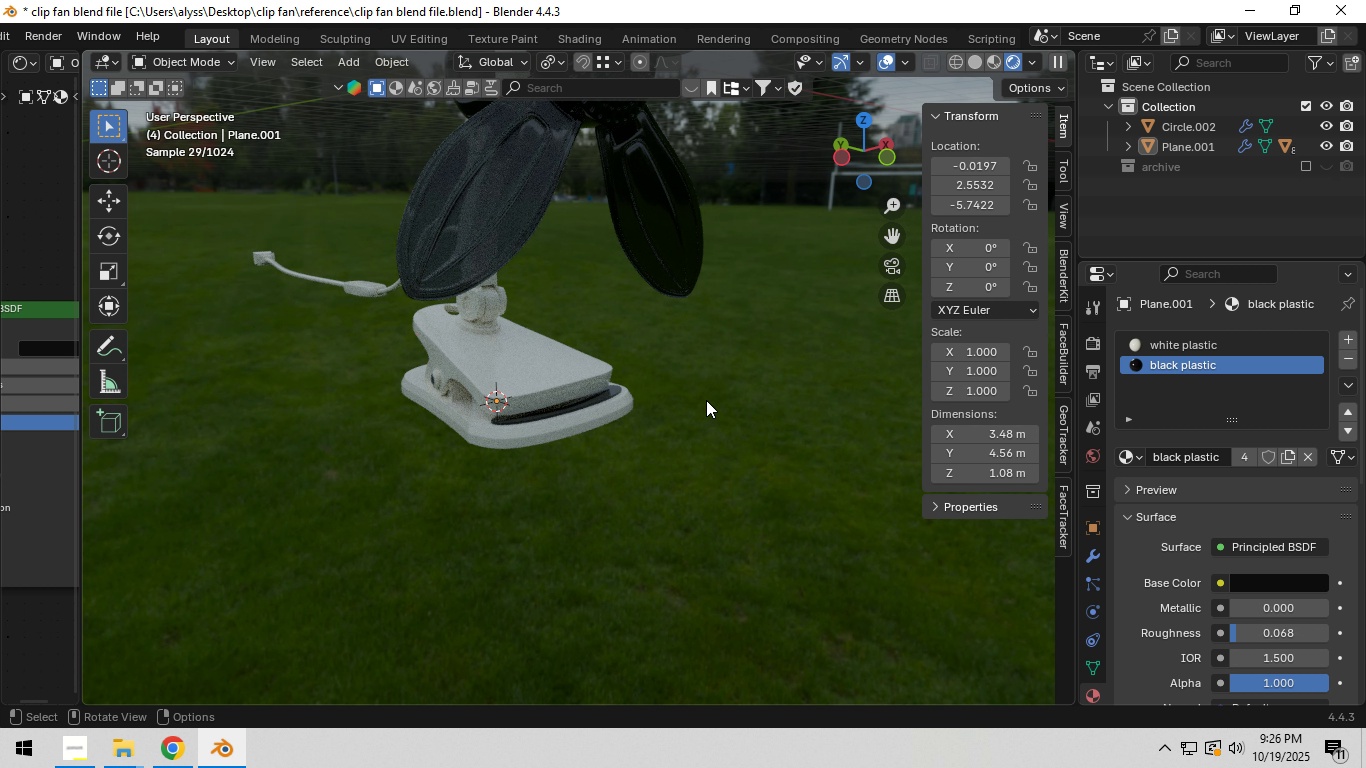 
hold_key(key=Z, duration=0.46)
 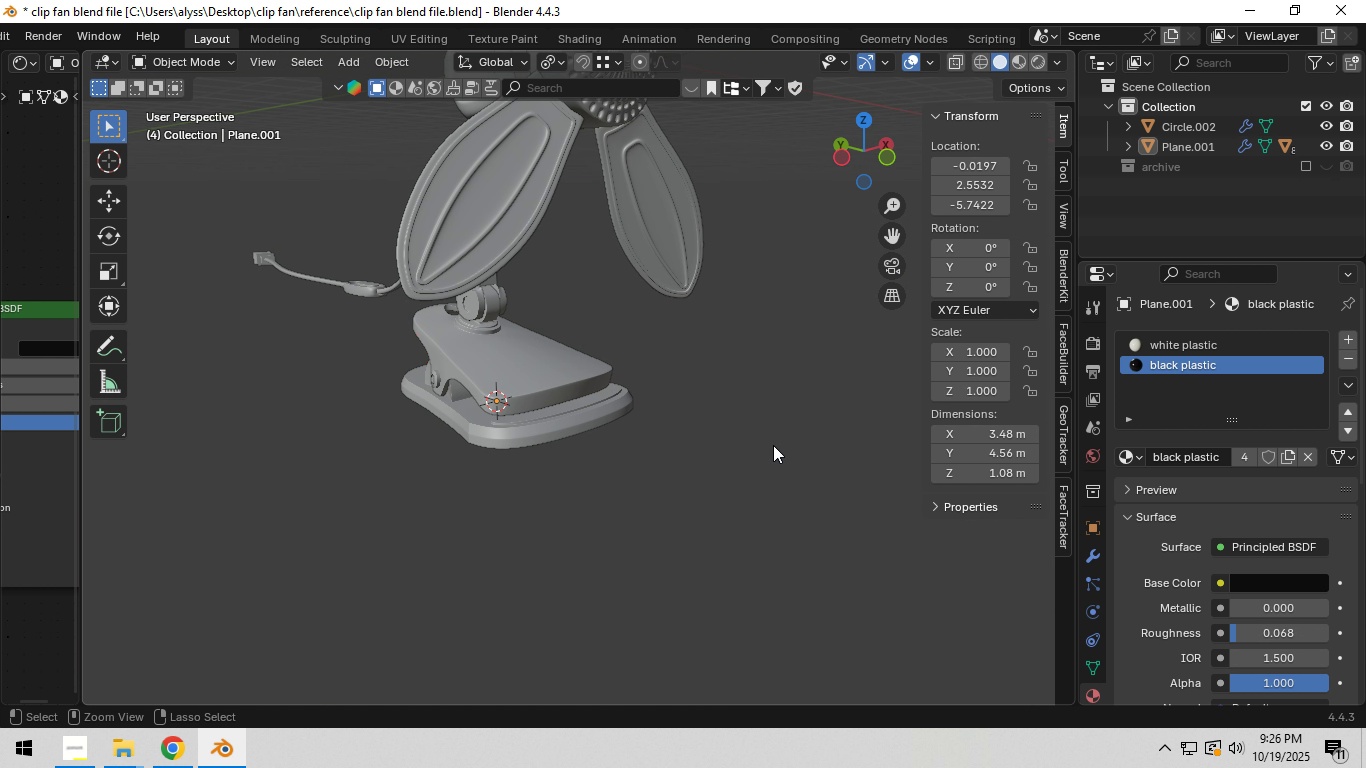 
key(Control+ControlLeft)
 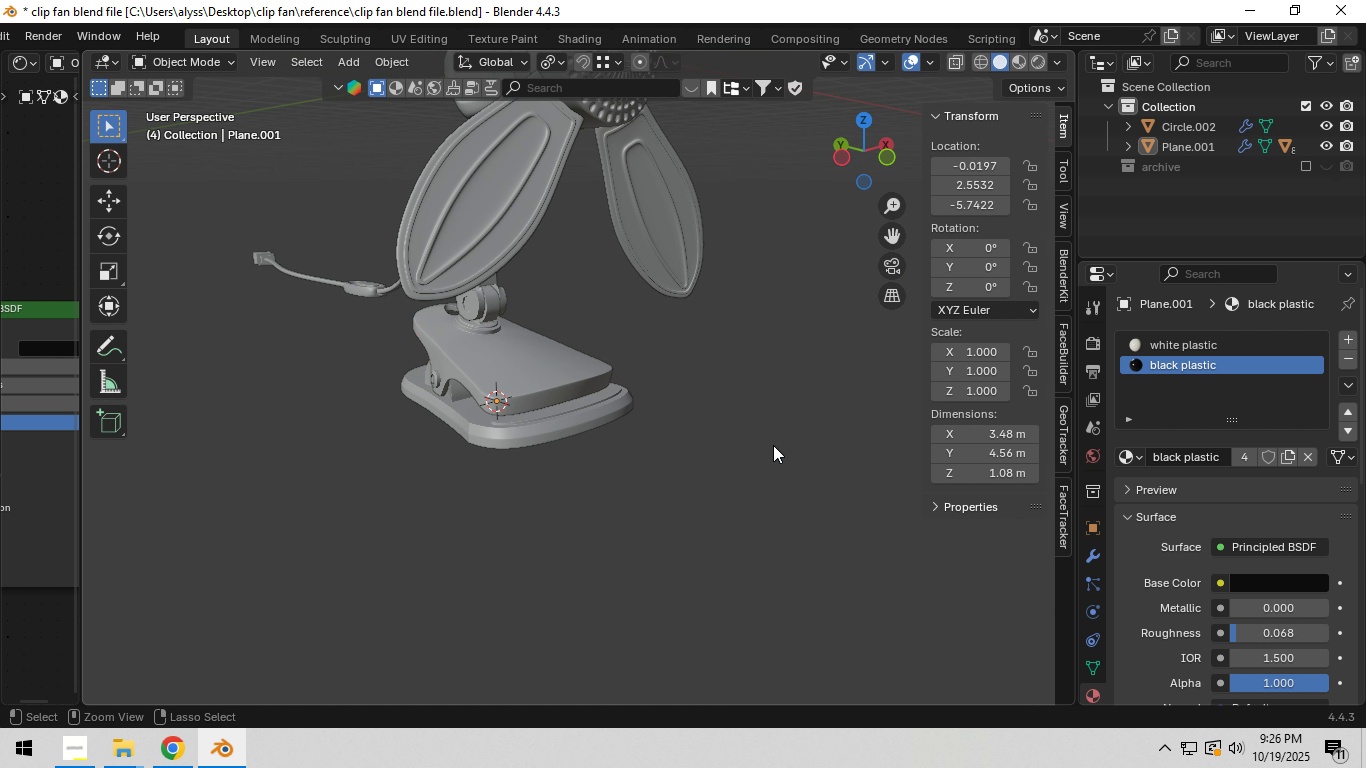 
left_click([773, 445])
 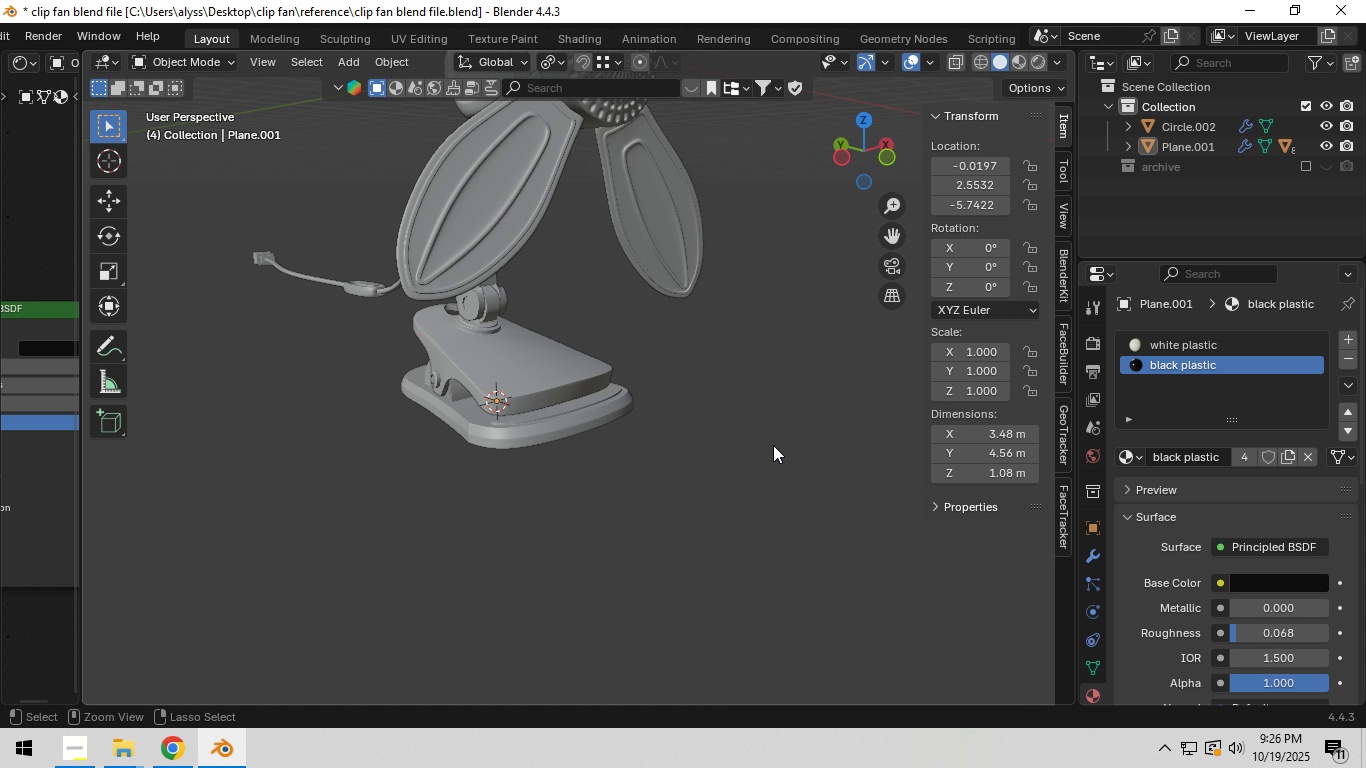 
key(Control+S)
 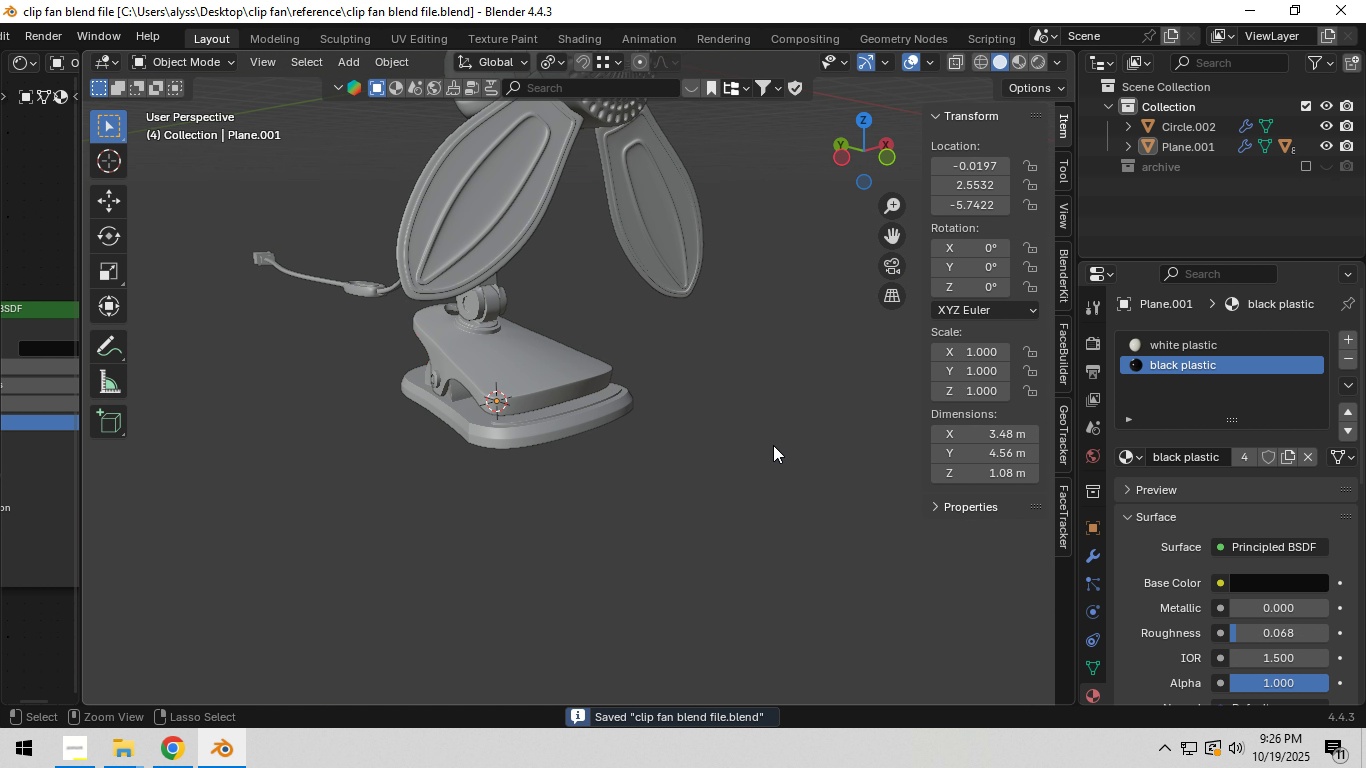 
key(Control+S)
 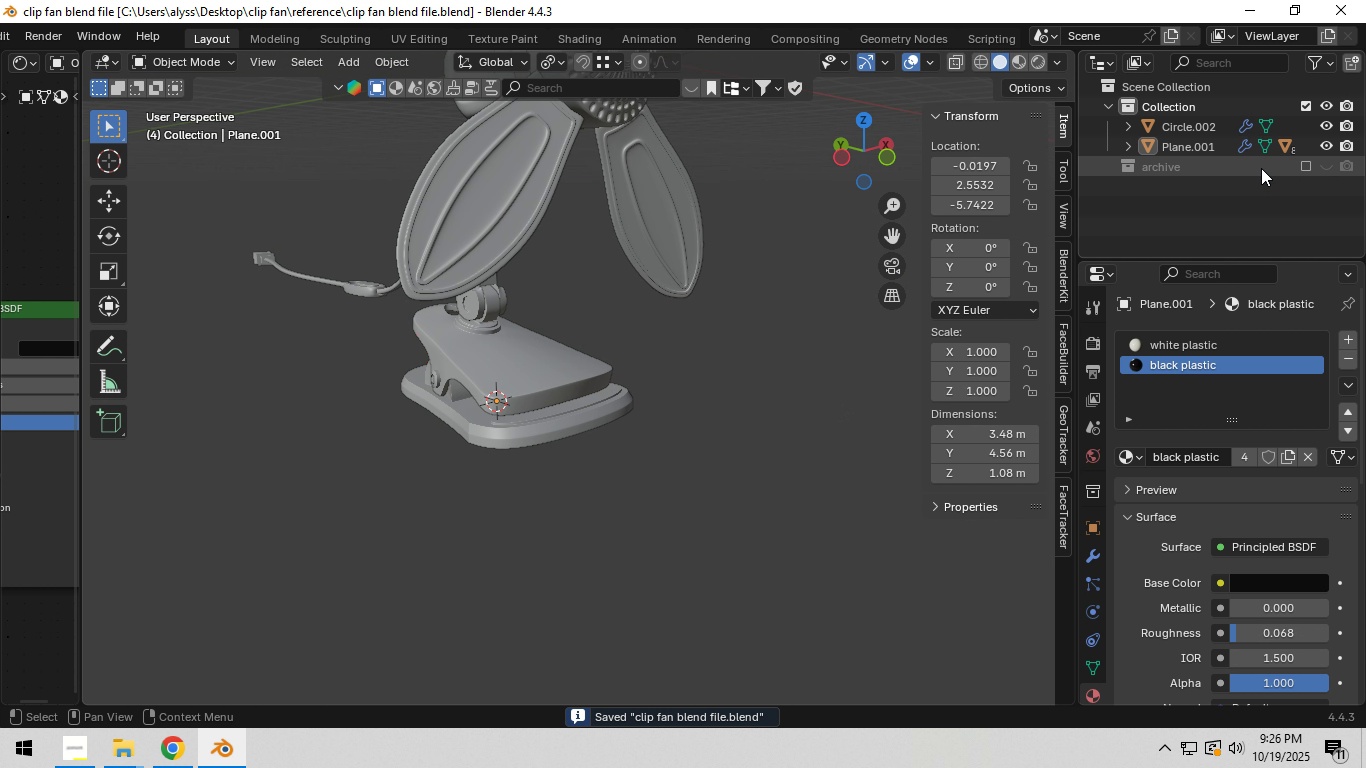 
left_click([1241, 168])
 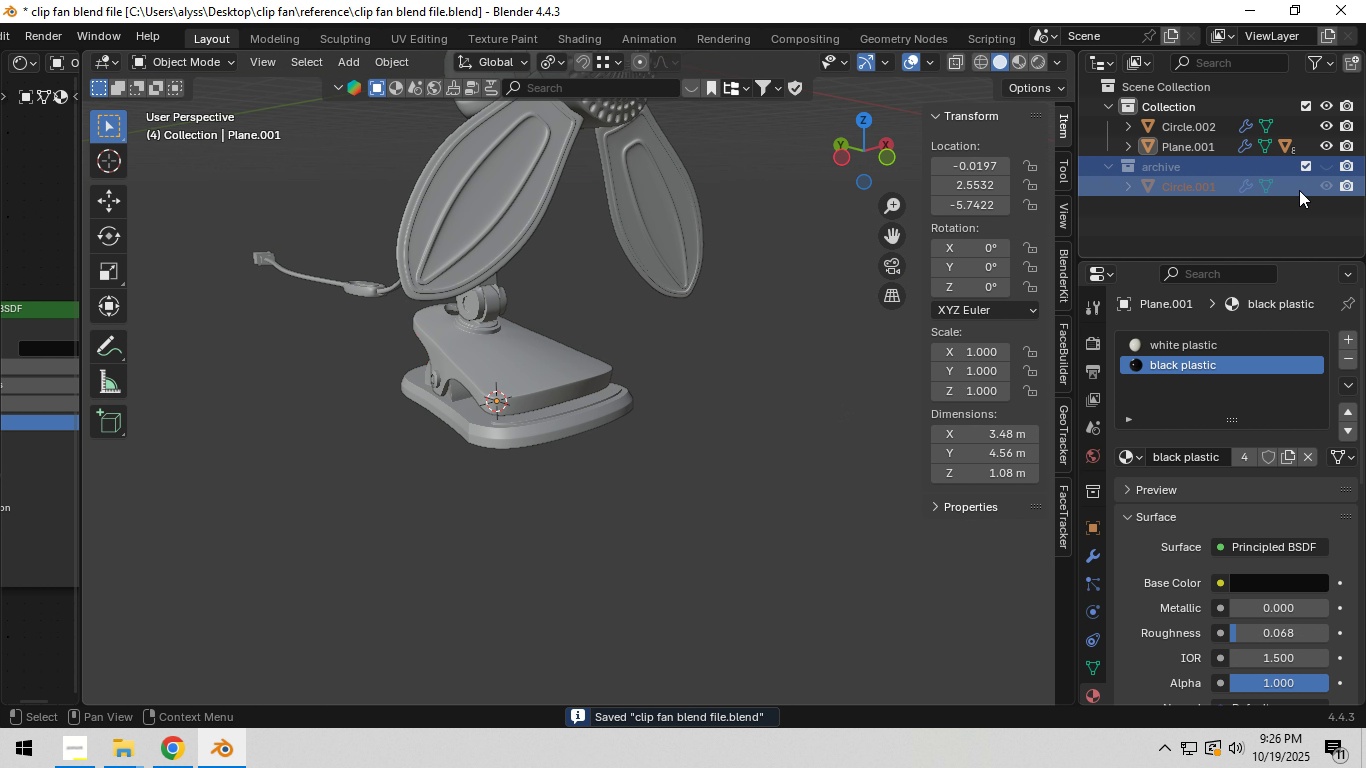 
left_click([1238, 190])
 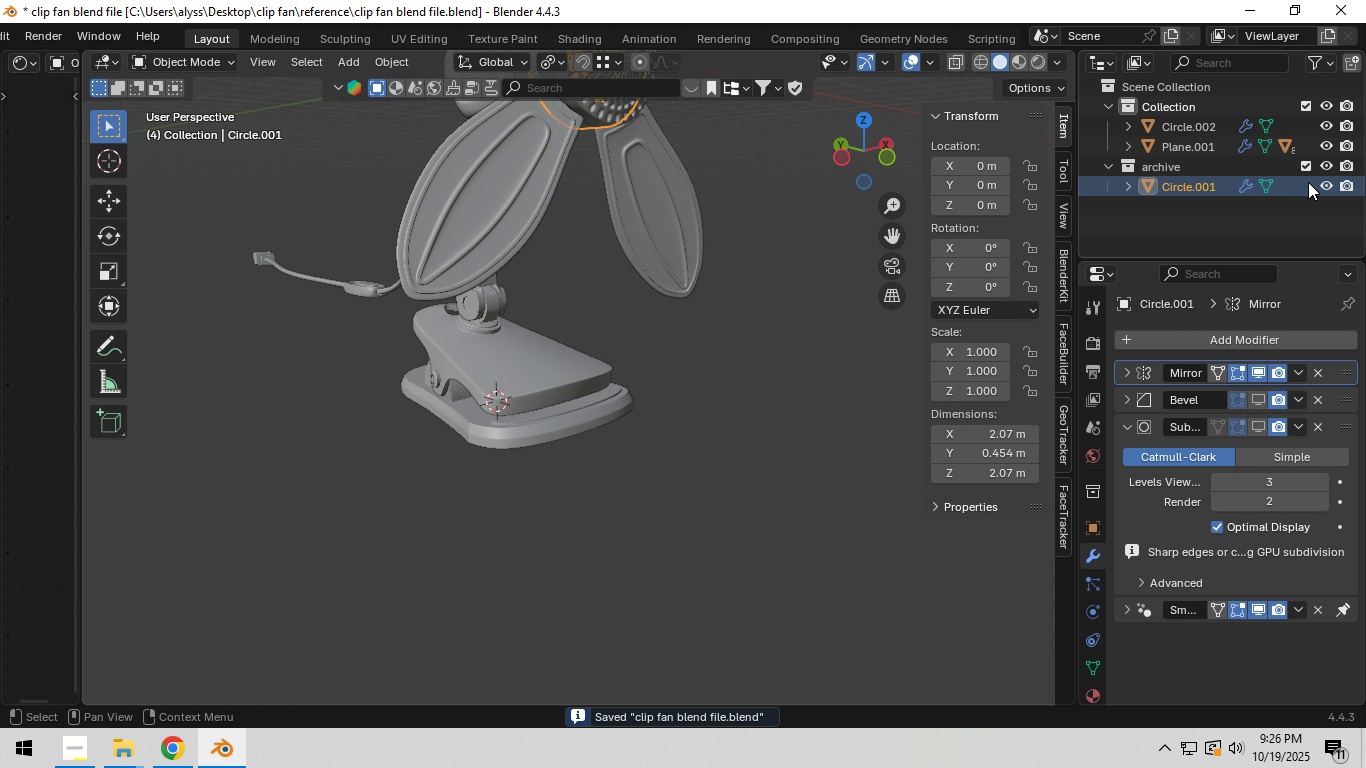 
double_click([1212, 186])
 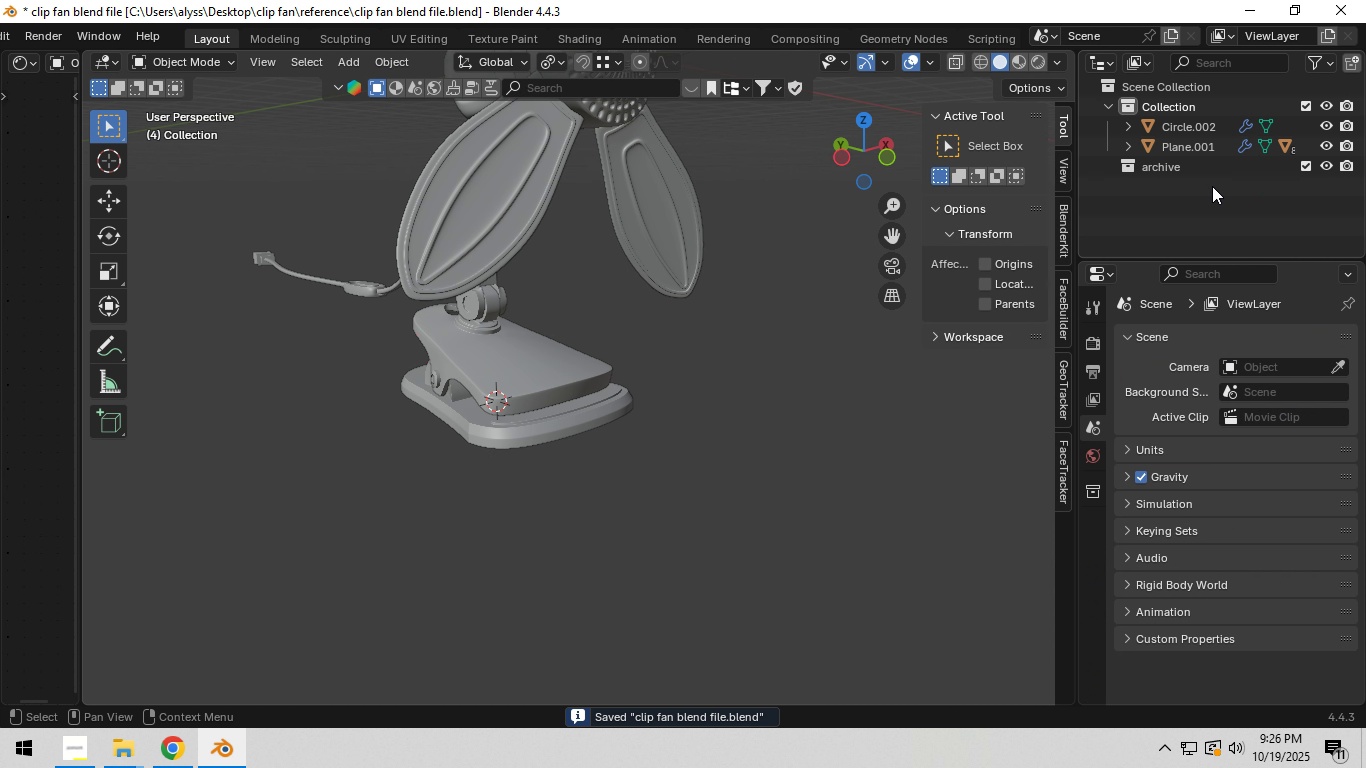 
key(X)
 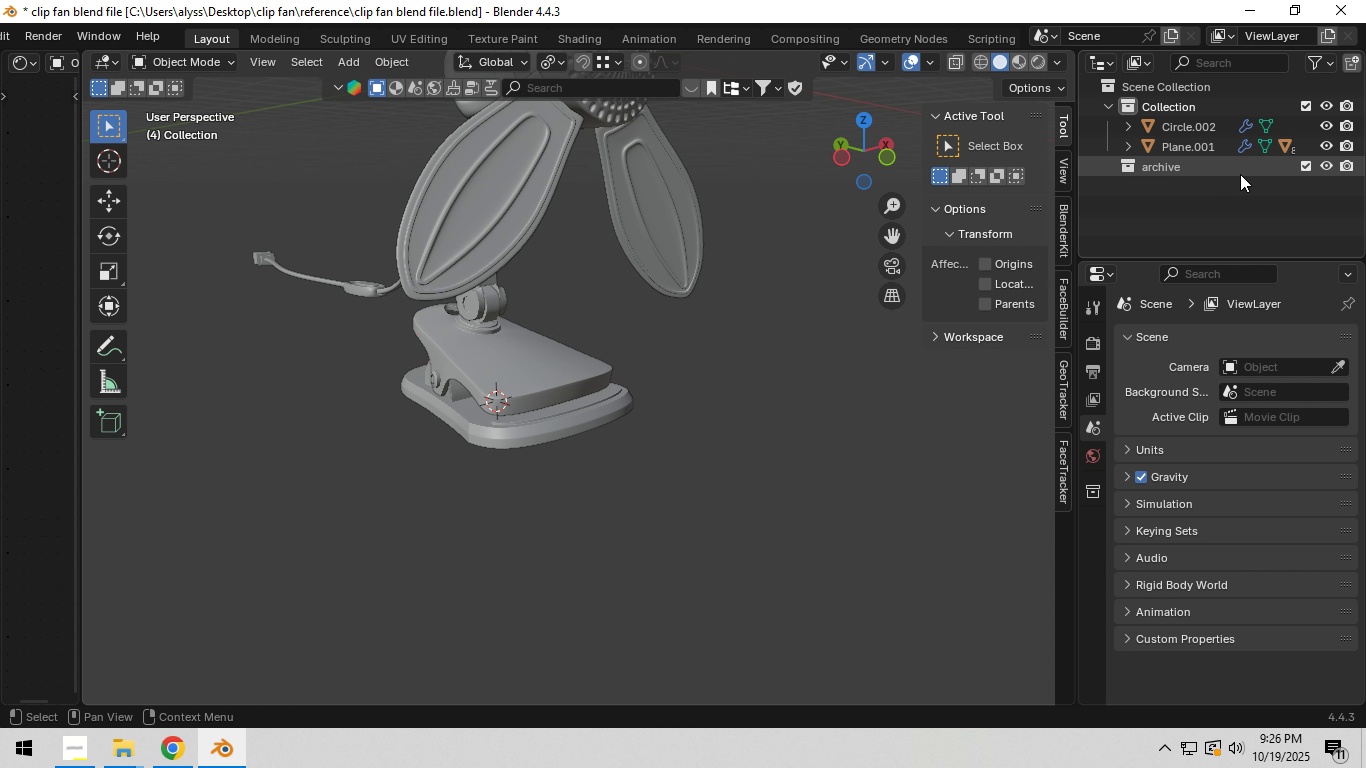 
left_click([1229, 174])
 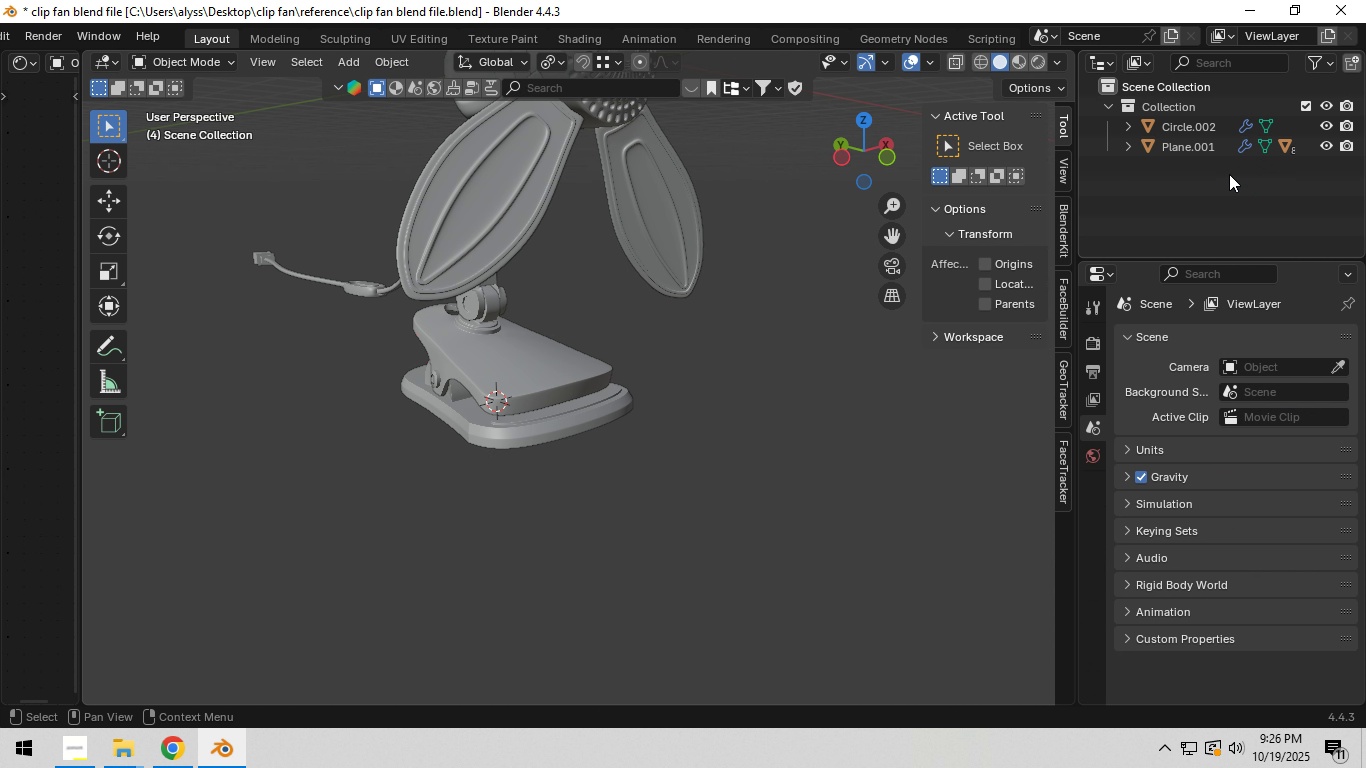 
key(X)
 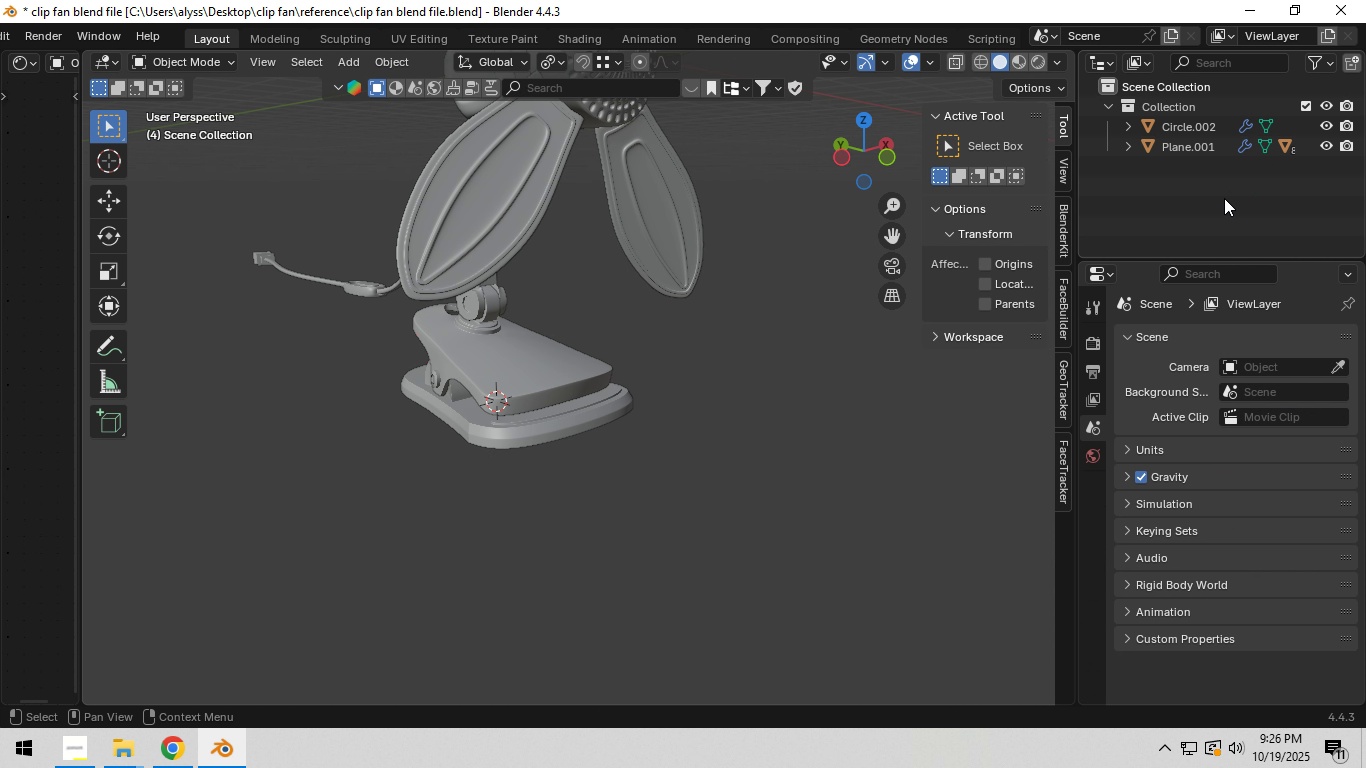 
left_click([1228, 195])
 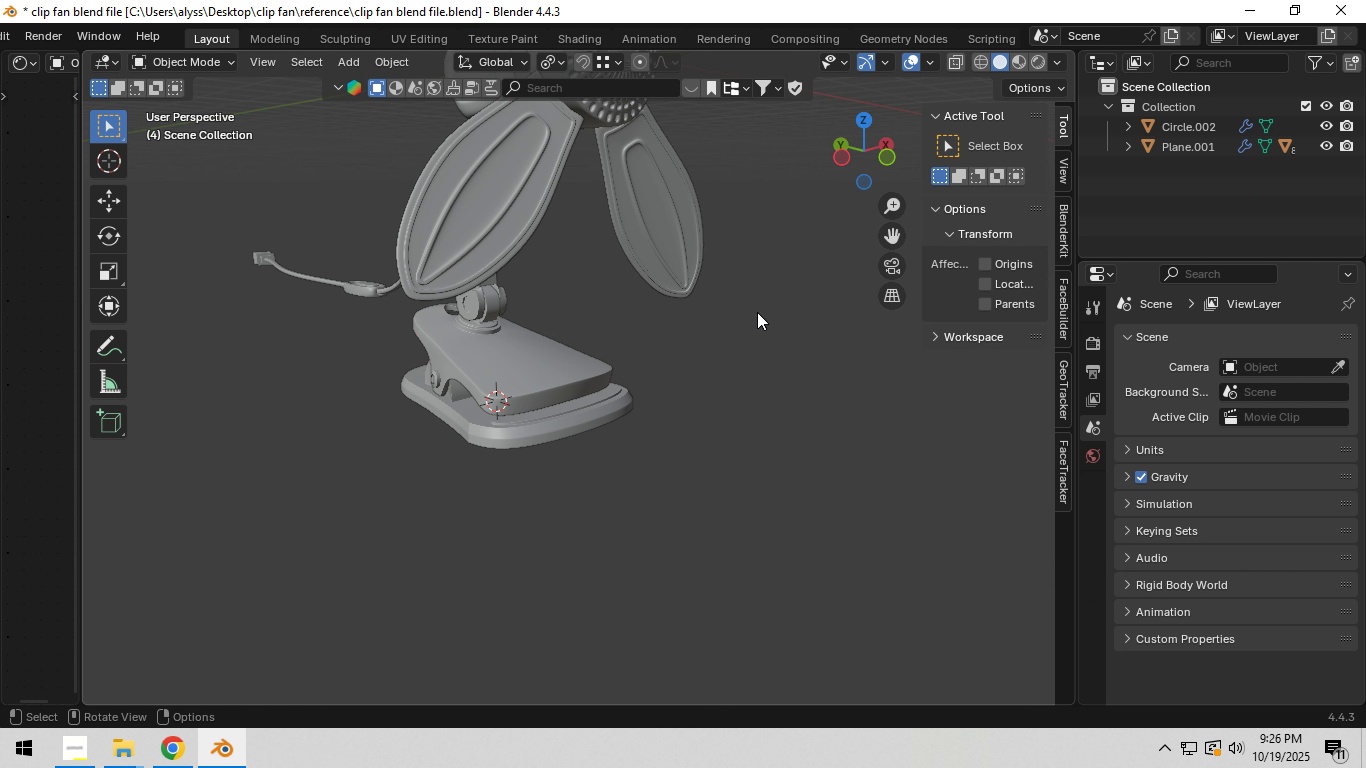 
scroll: coordinate [756, 312], scroll_direction: down, amount: 4.0
 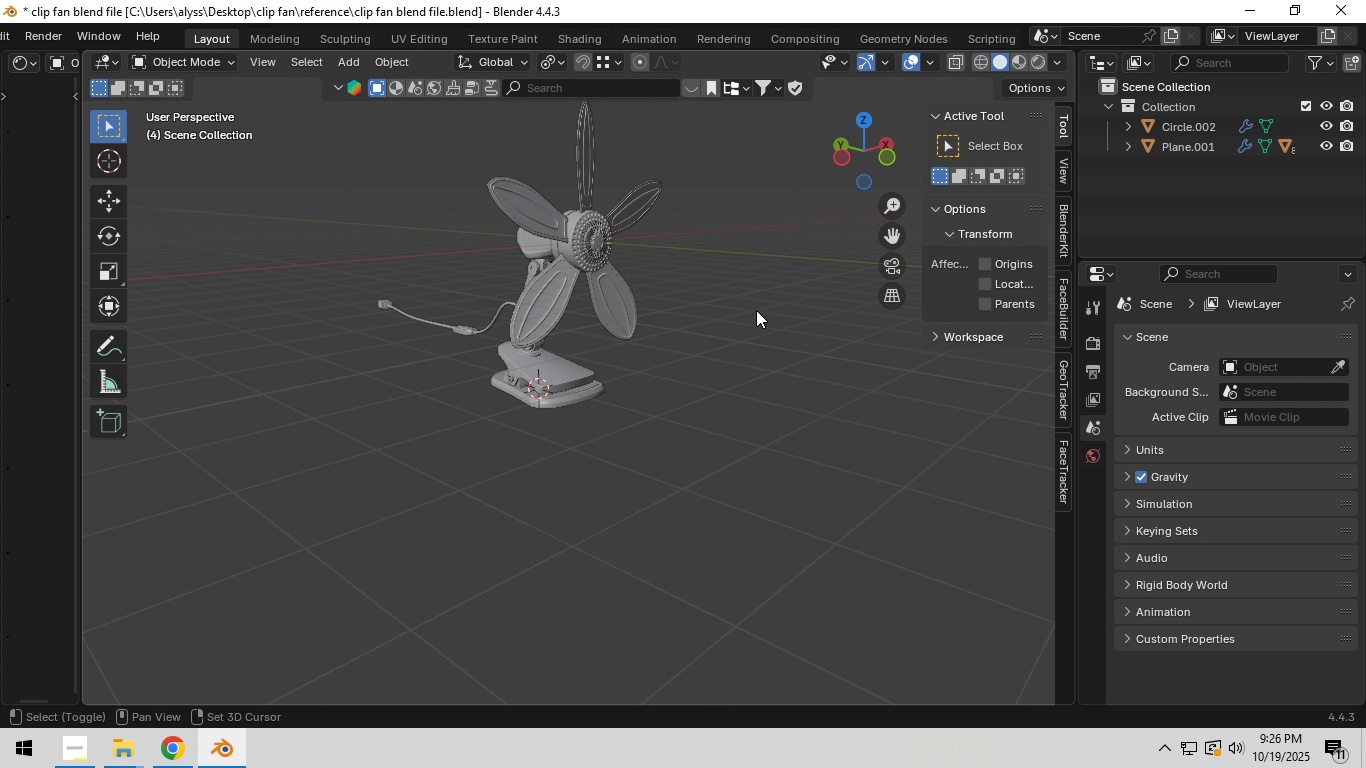 
key(Shift+ShiftLeft)
 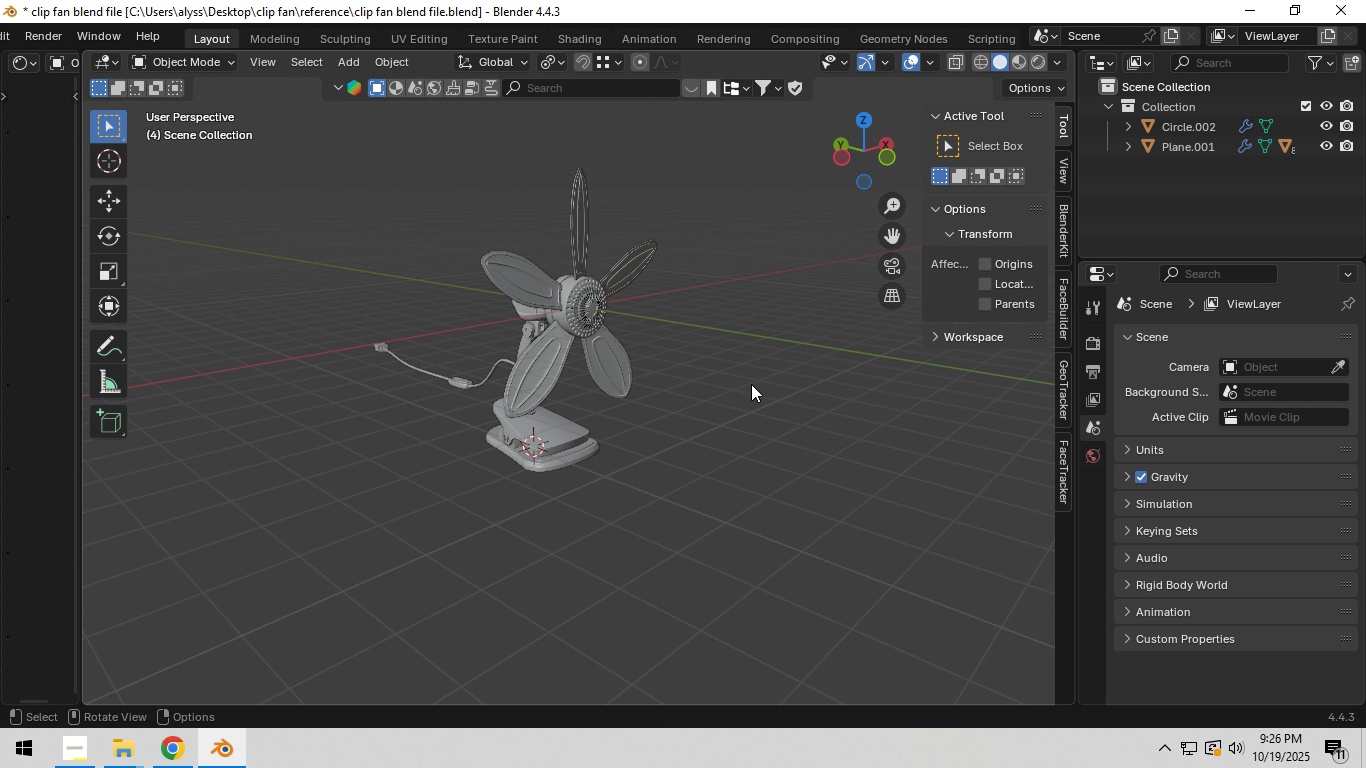 
key(Control+S)
 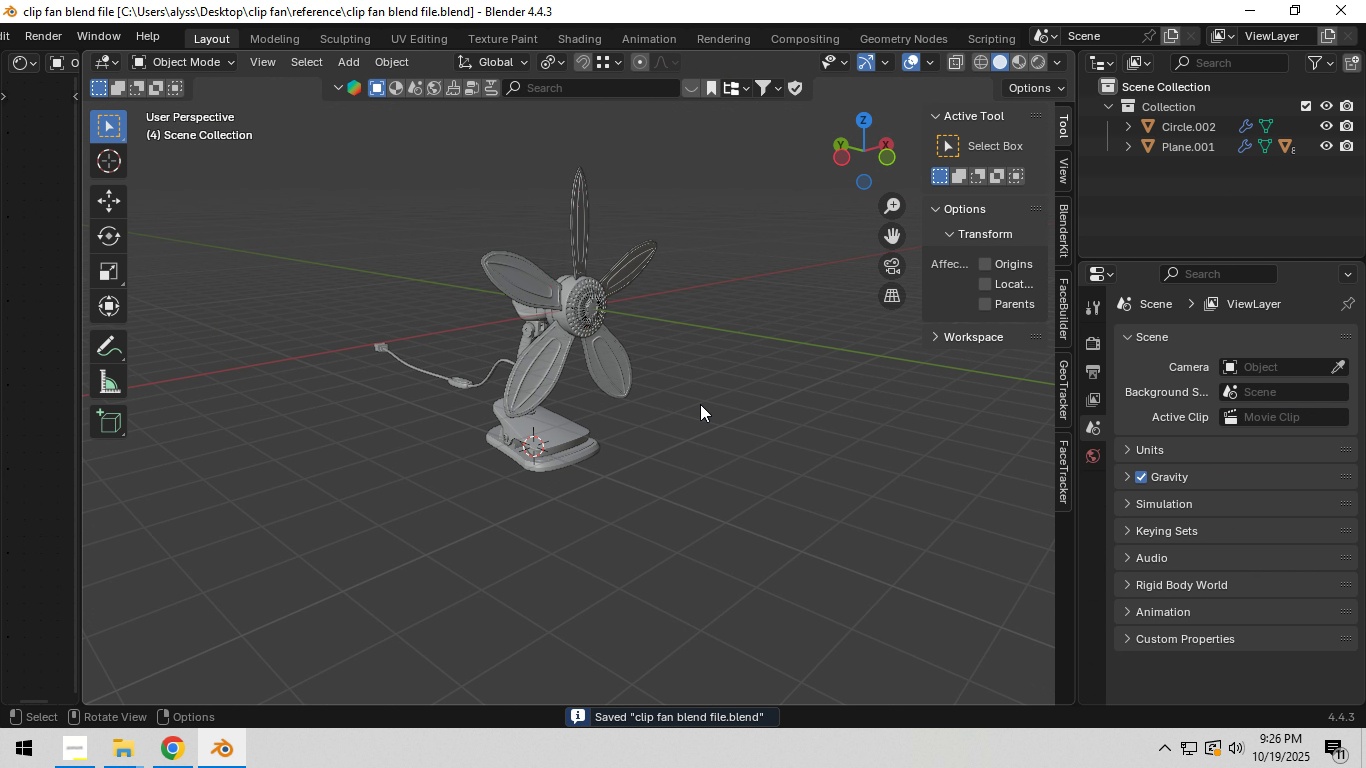 
wait(5.23)
 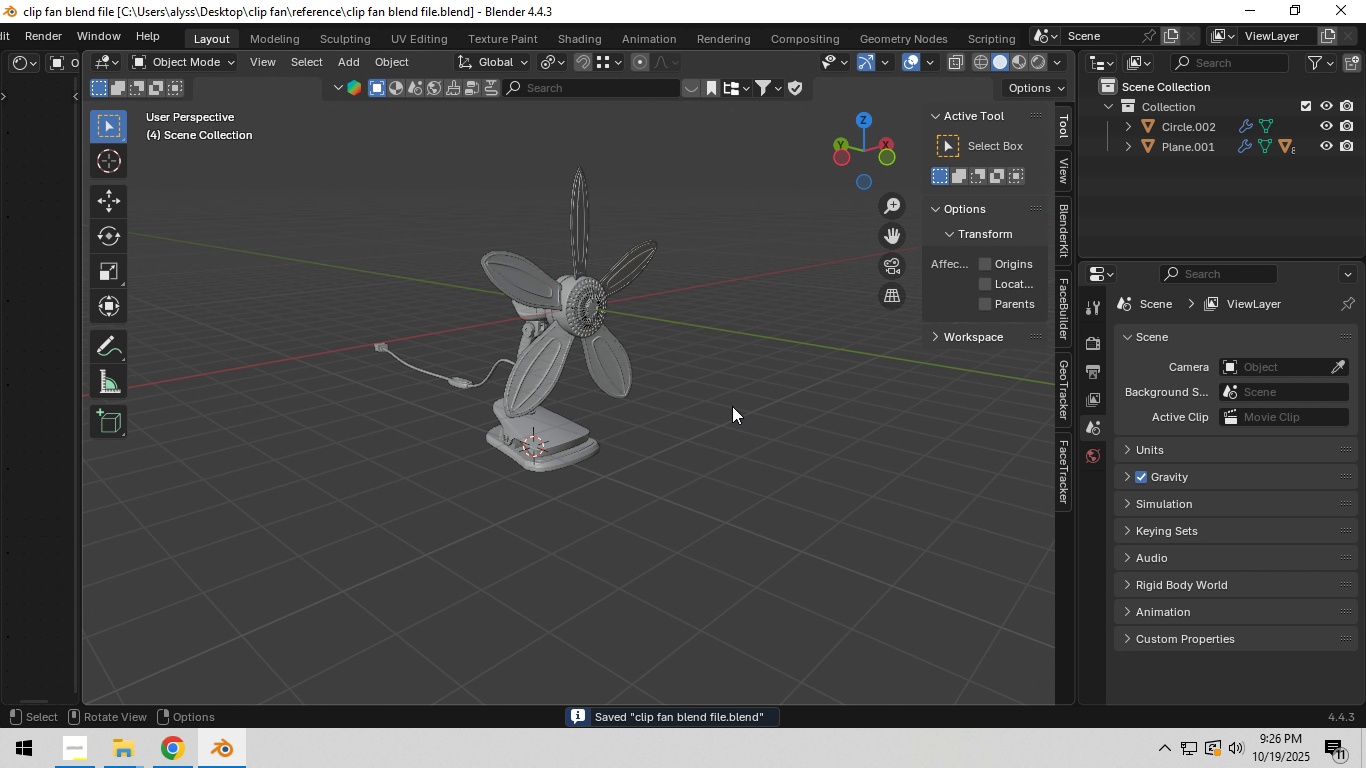 
left_click([82, 744])